 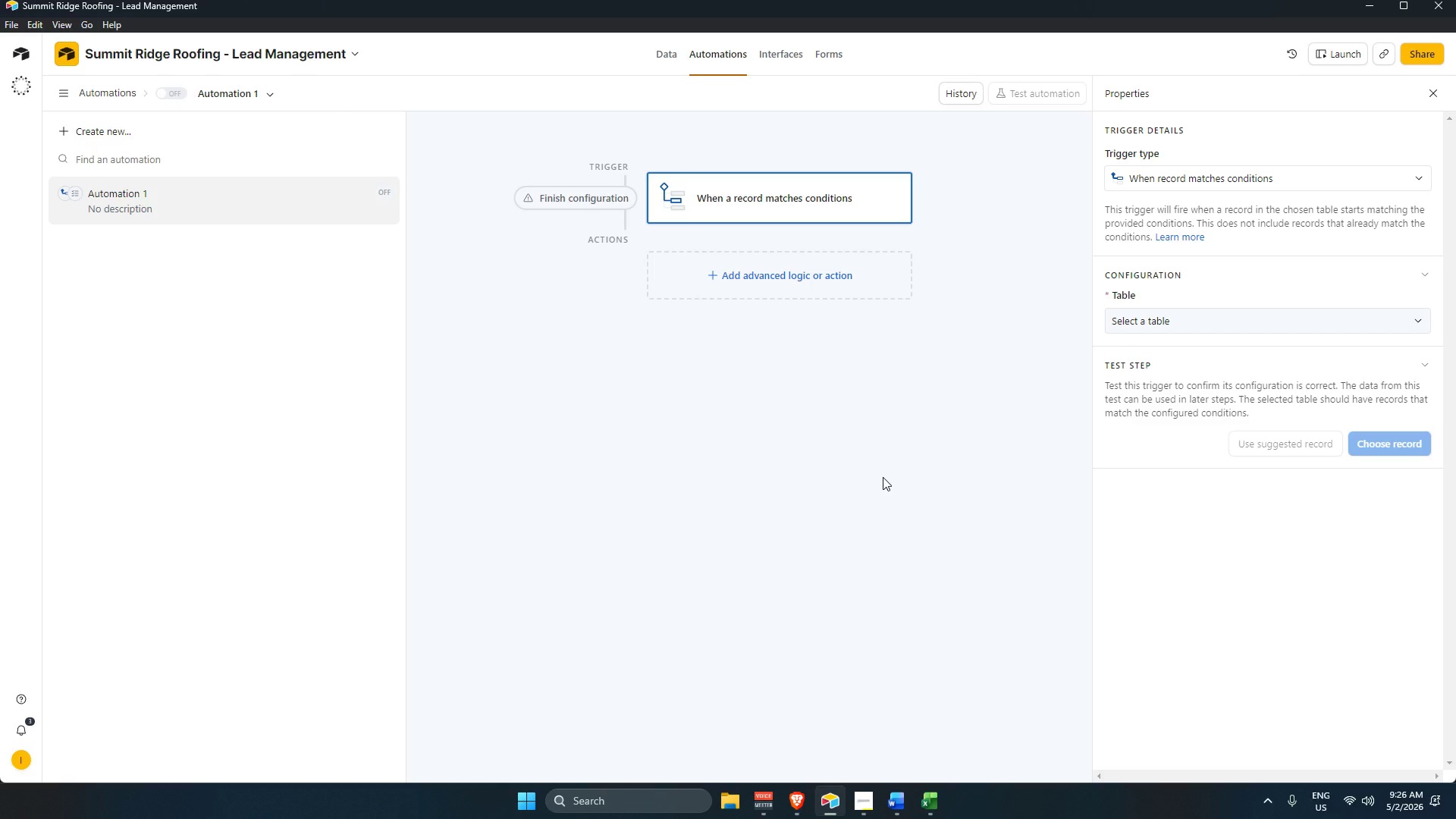 
double_click([94, 195])
 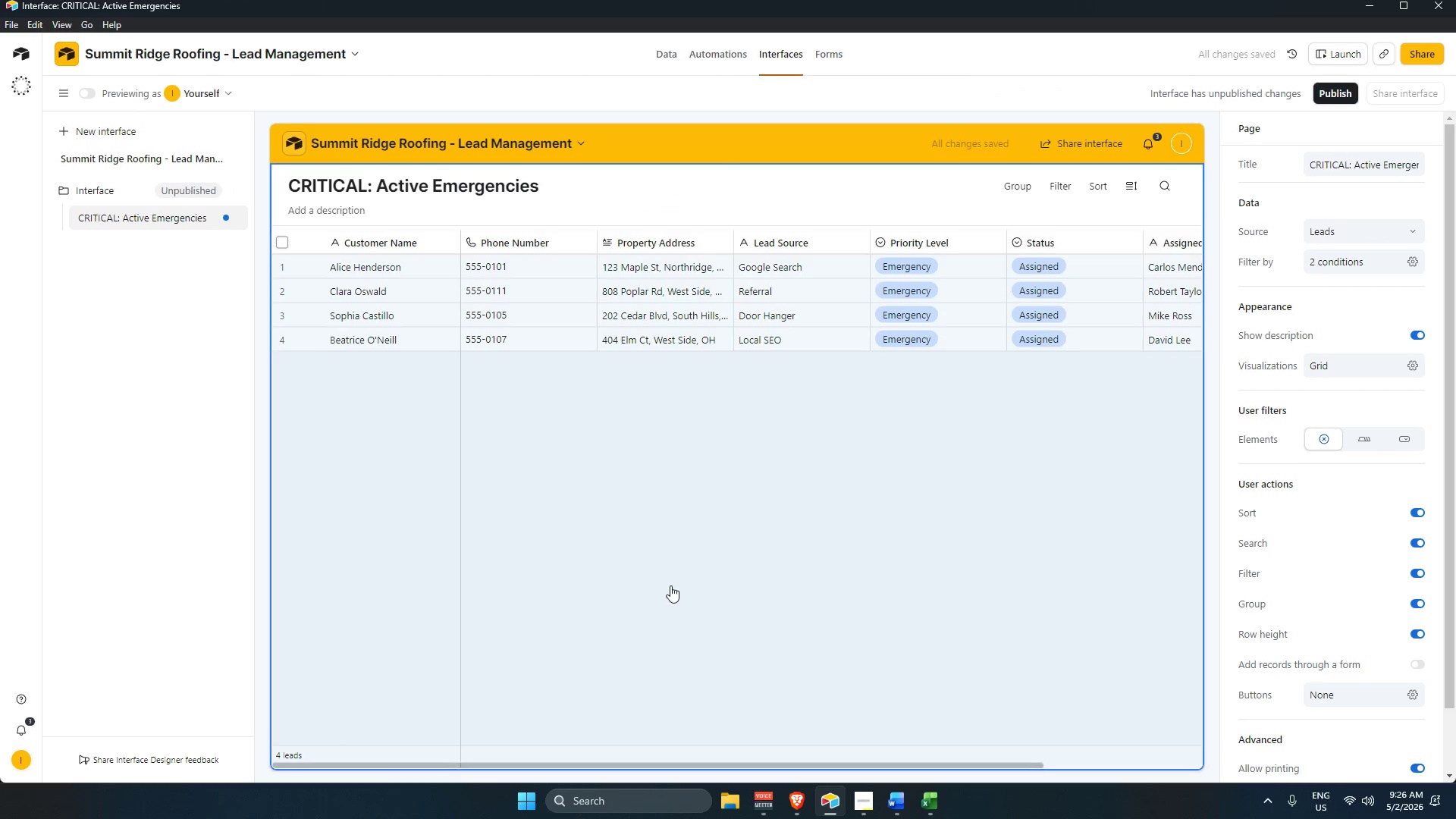 
left_click([672, 581])
 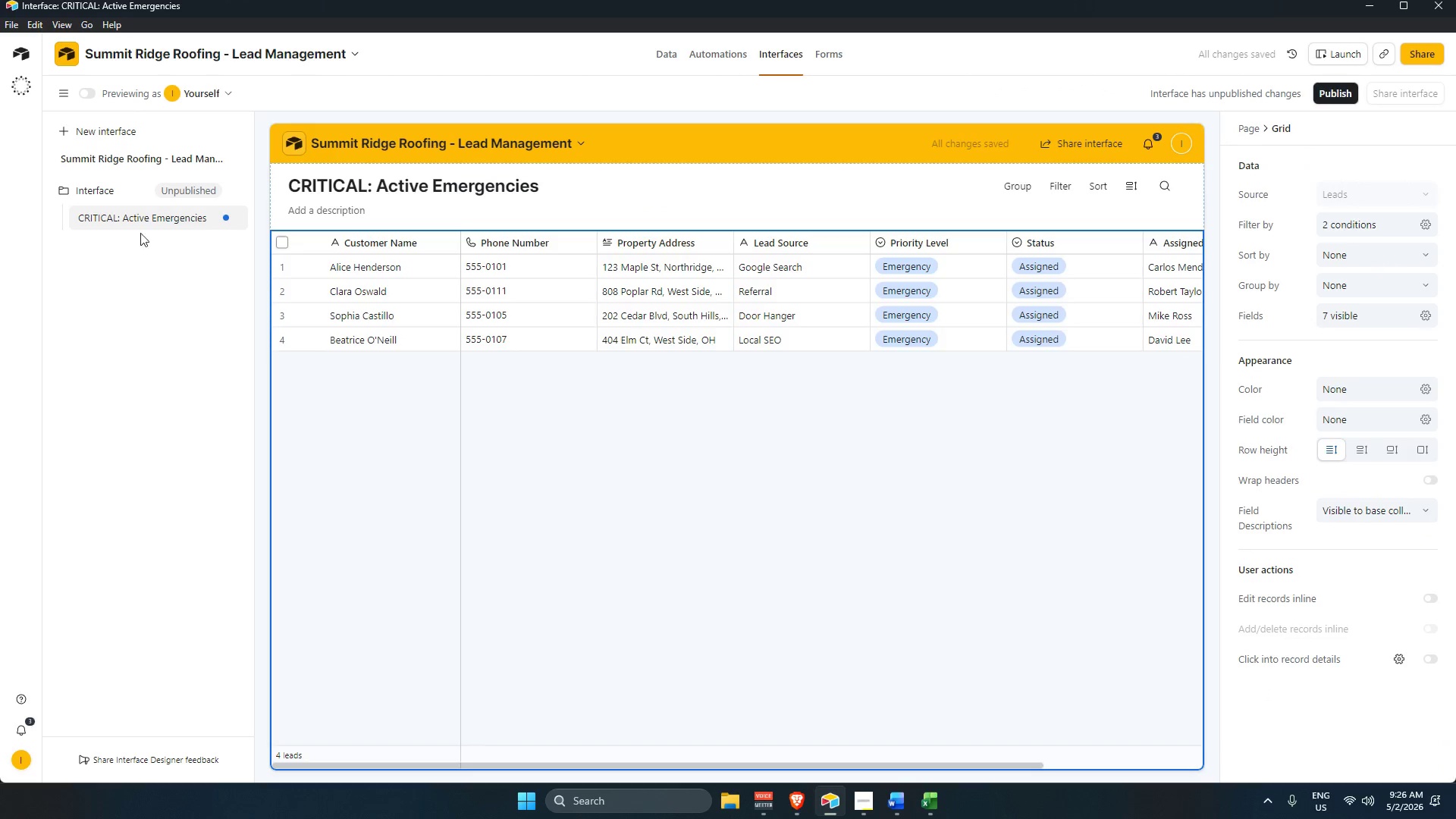 
left_click([101, 190])
 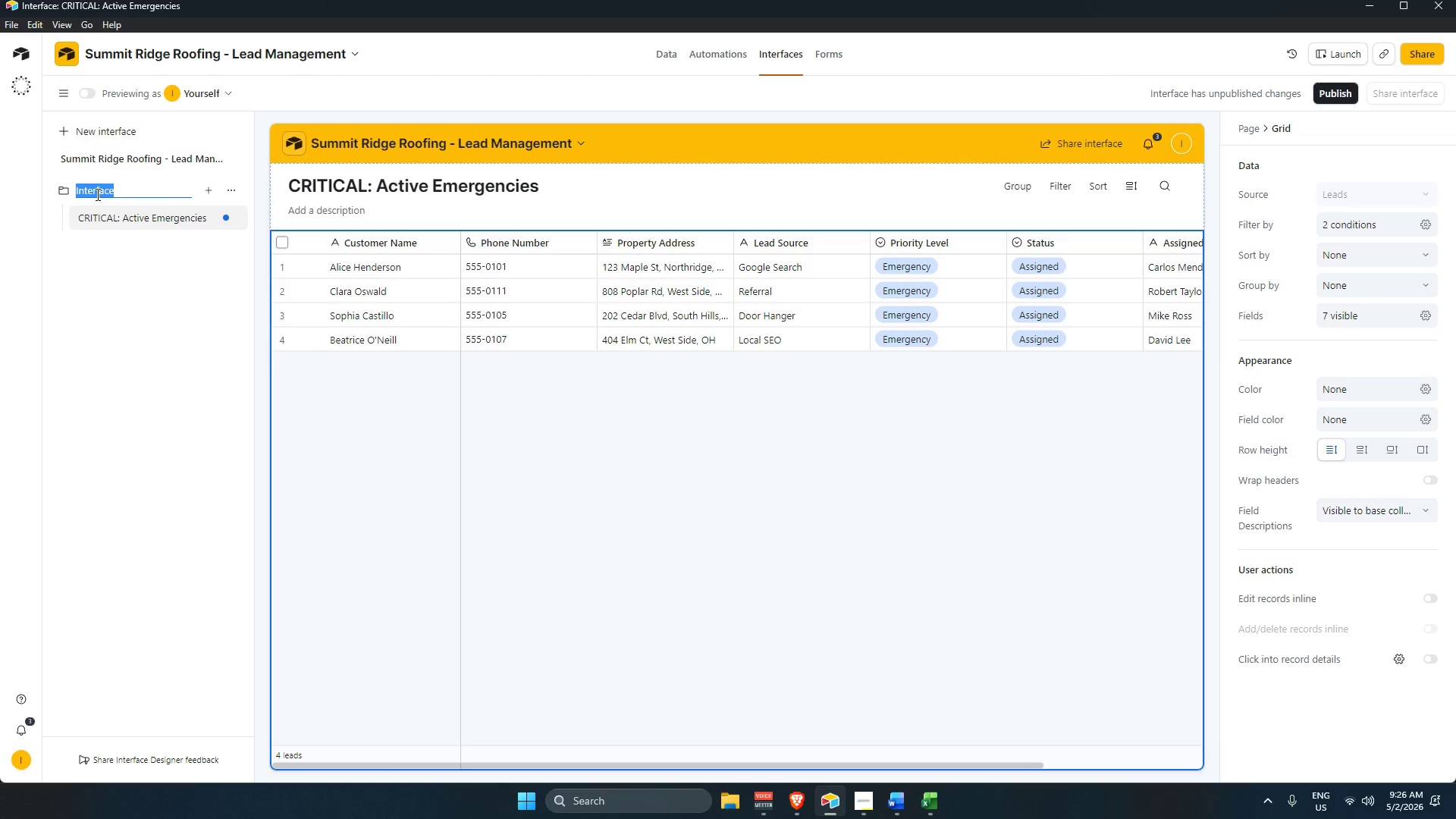 
key(Backspace)
 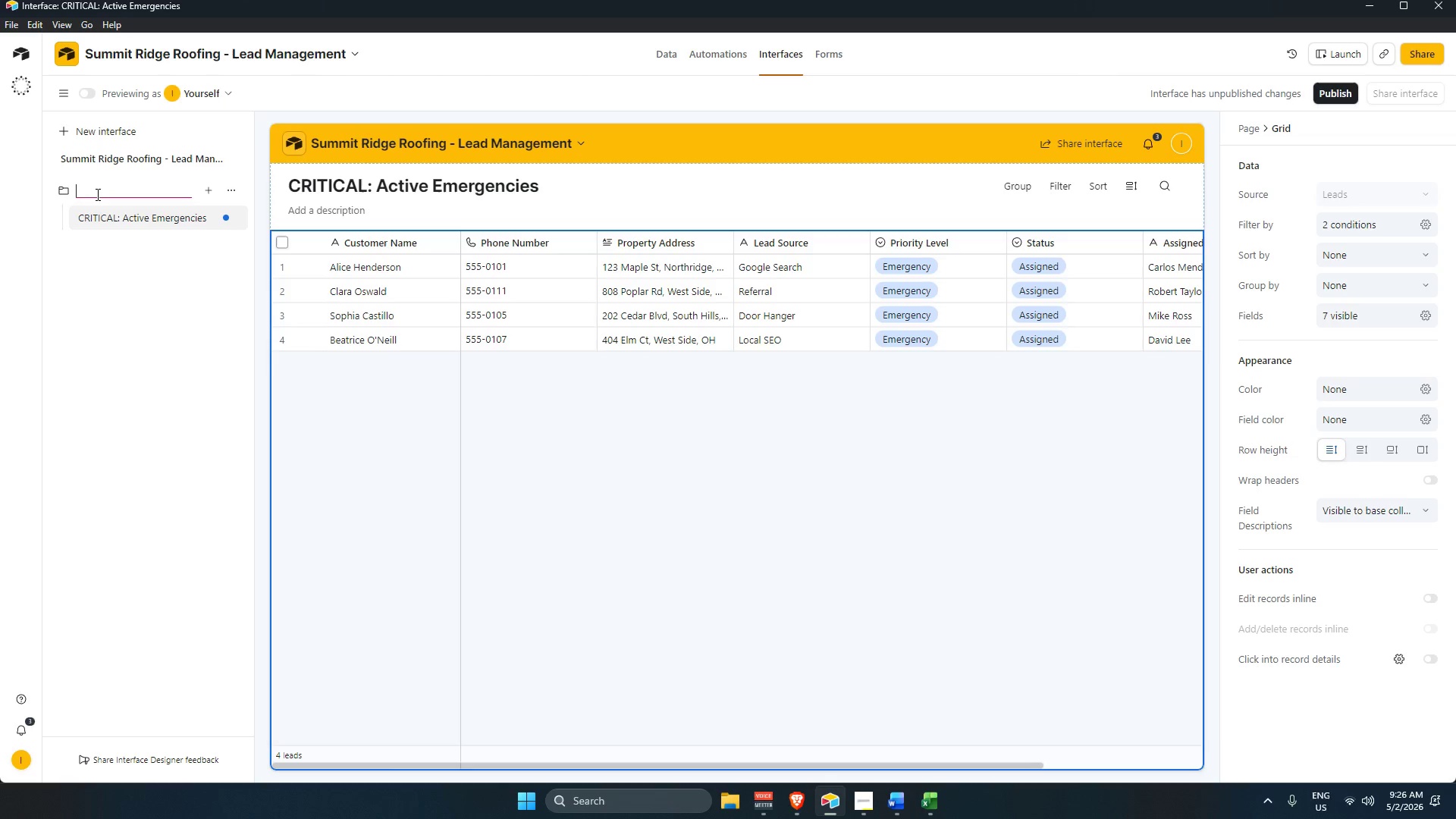 
key(Alt+AltLeft)
 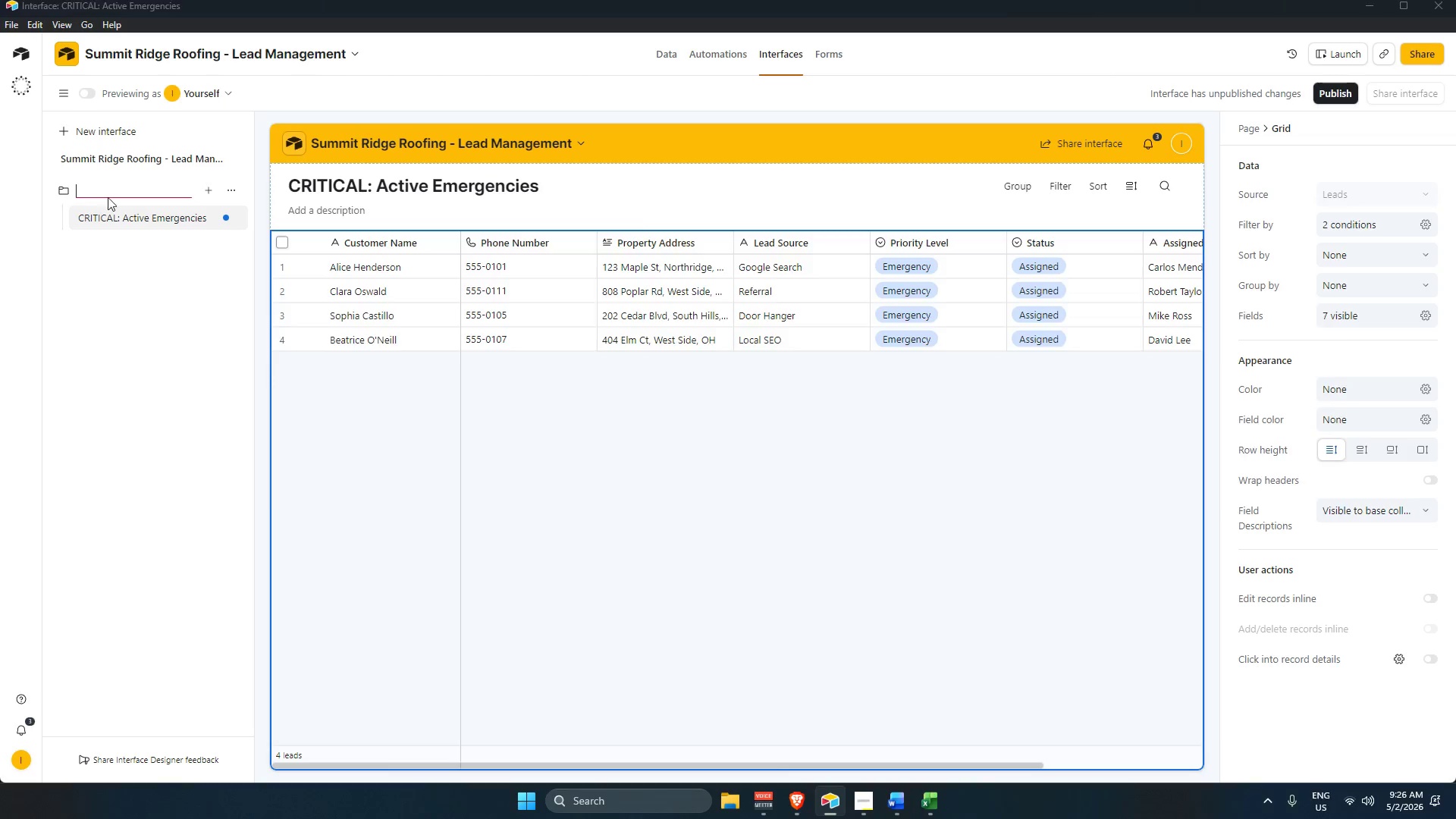 
key(Alt+Tab)